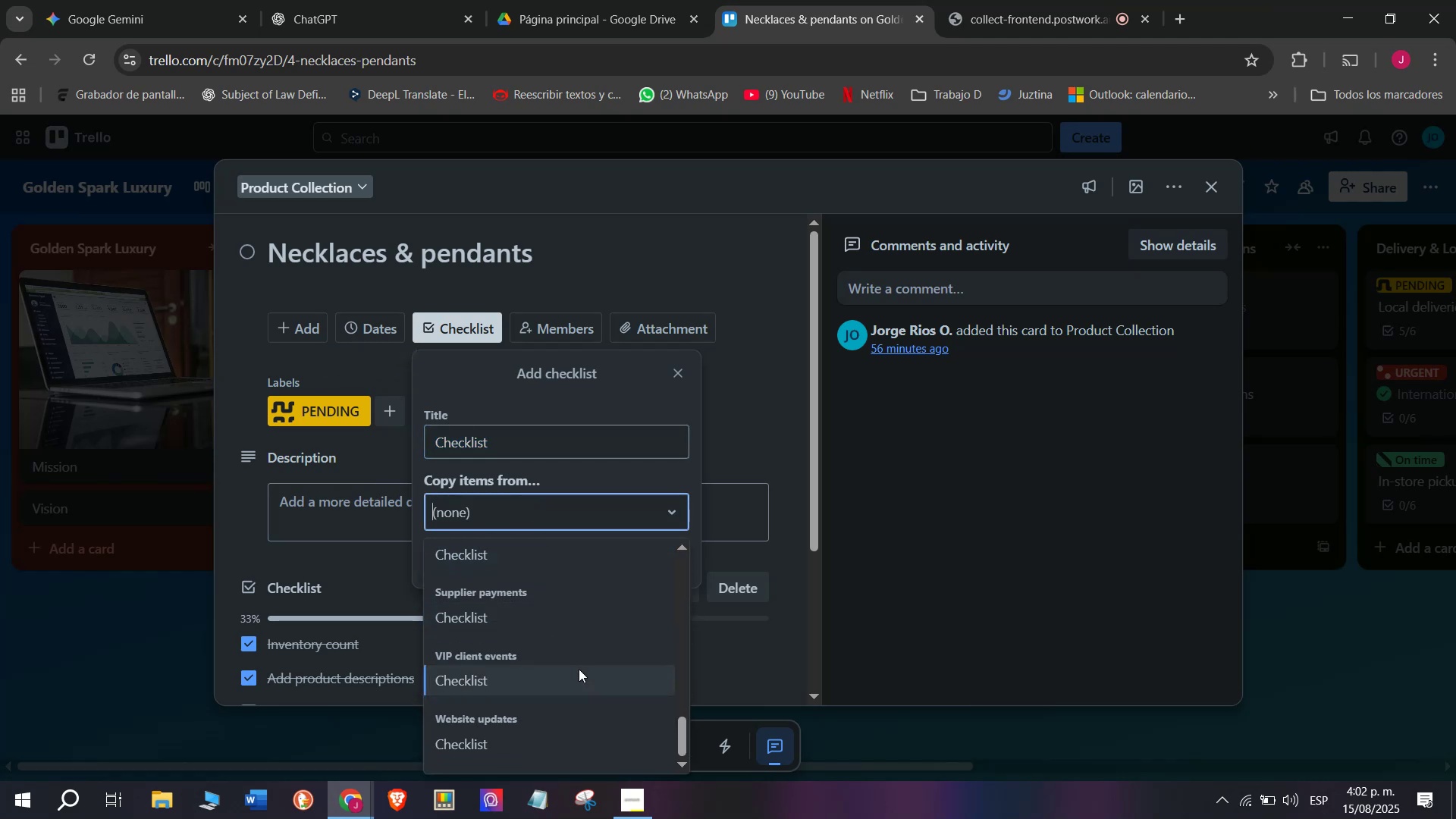 
scroll: coordinate [545, 604], scroll_direction: down, amount: 4.0
 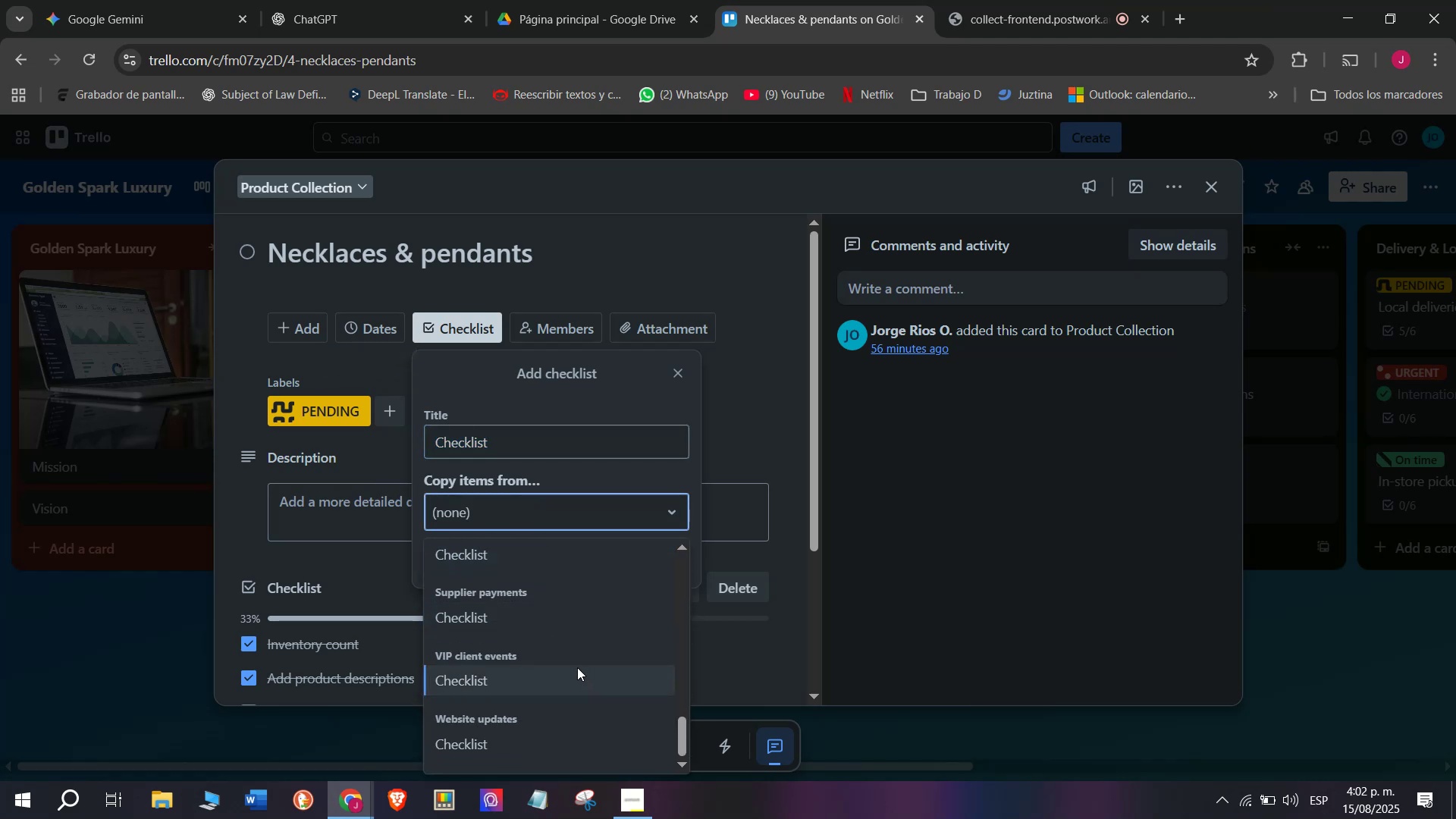 
mouse_move([534, 619])
 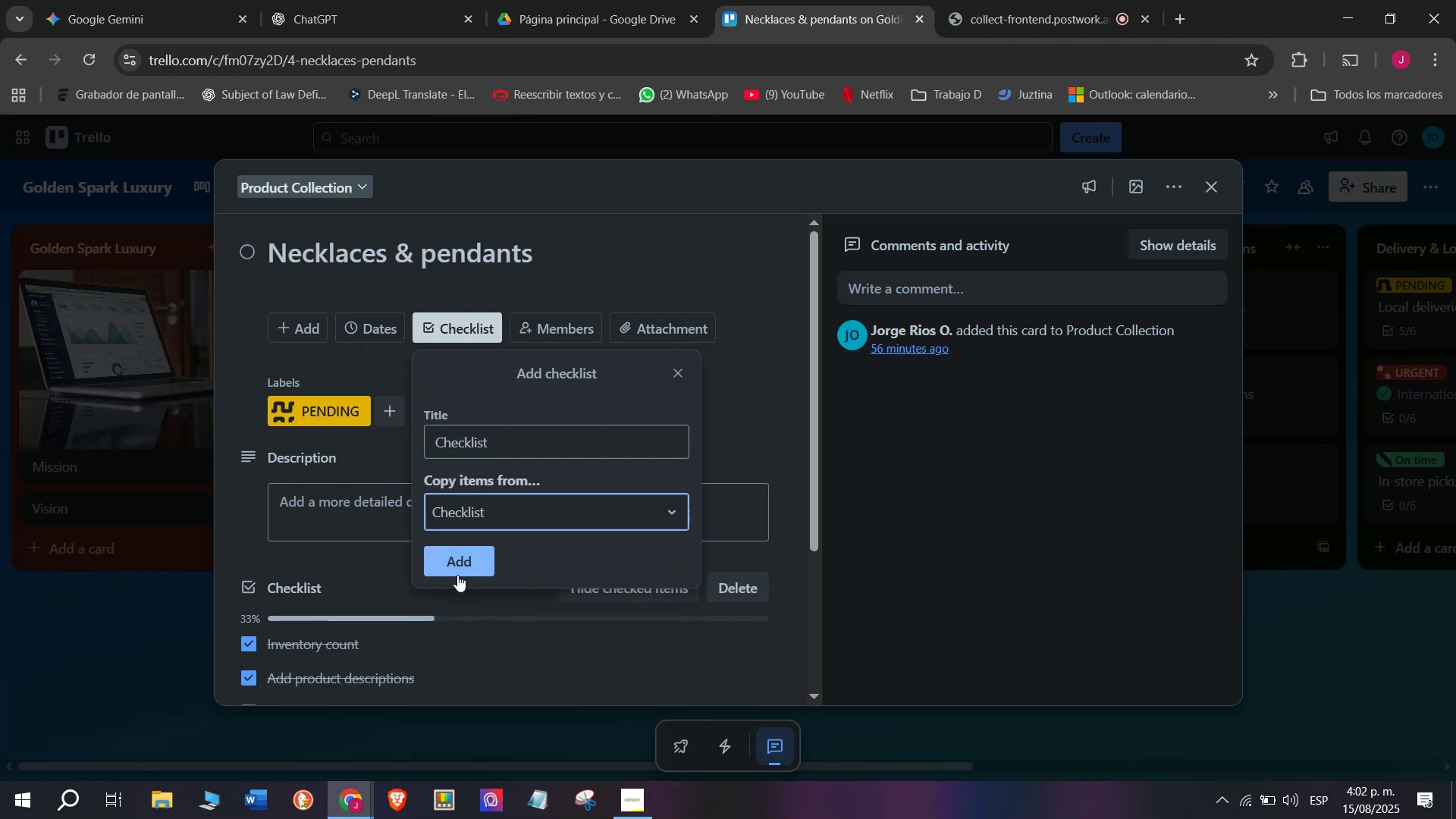 
left_click([570, 670])
 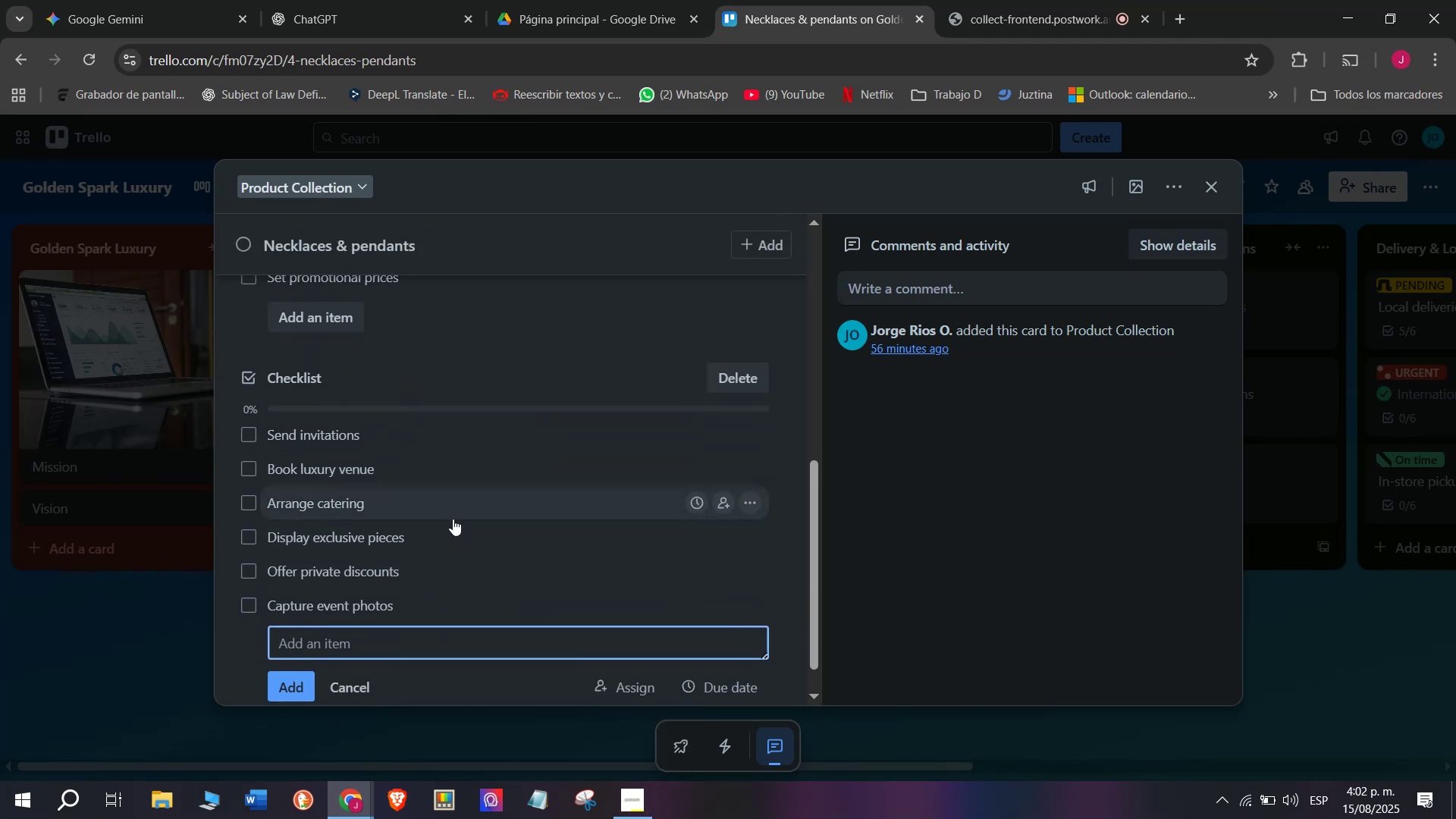 
left_click([457, 575])
 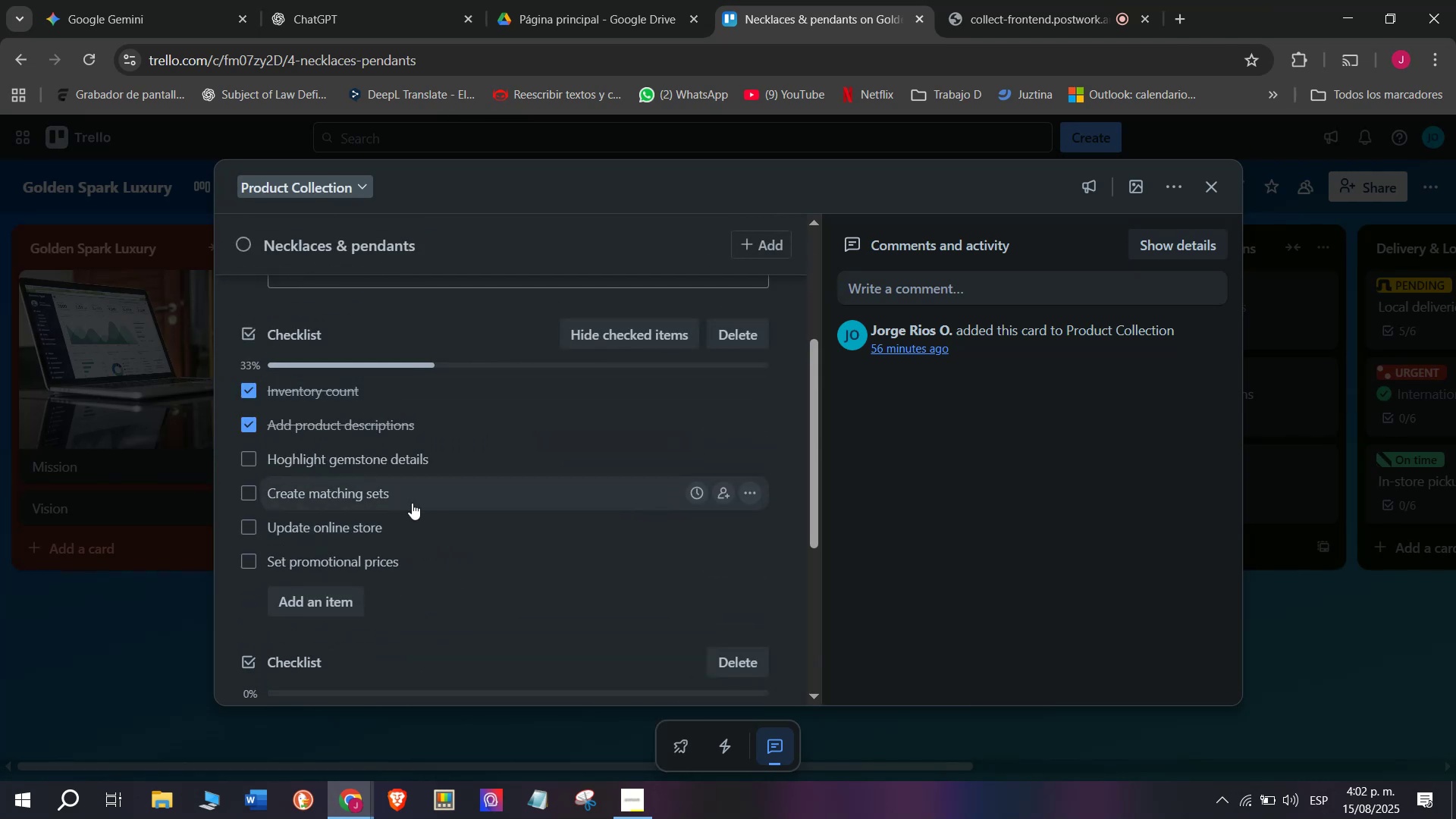 
scroll: coordinate [450, 516], scroll_direction: up, amount: 1.0
 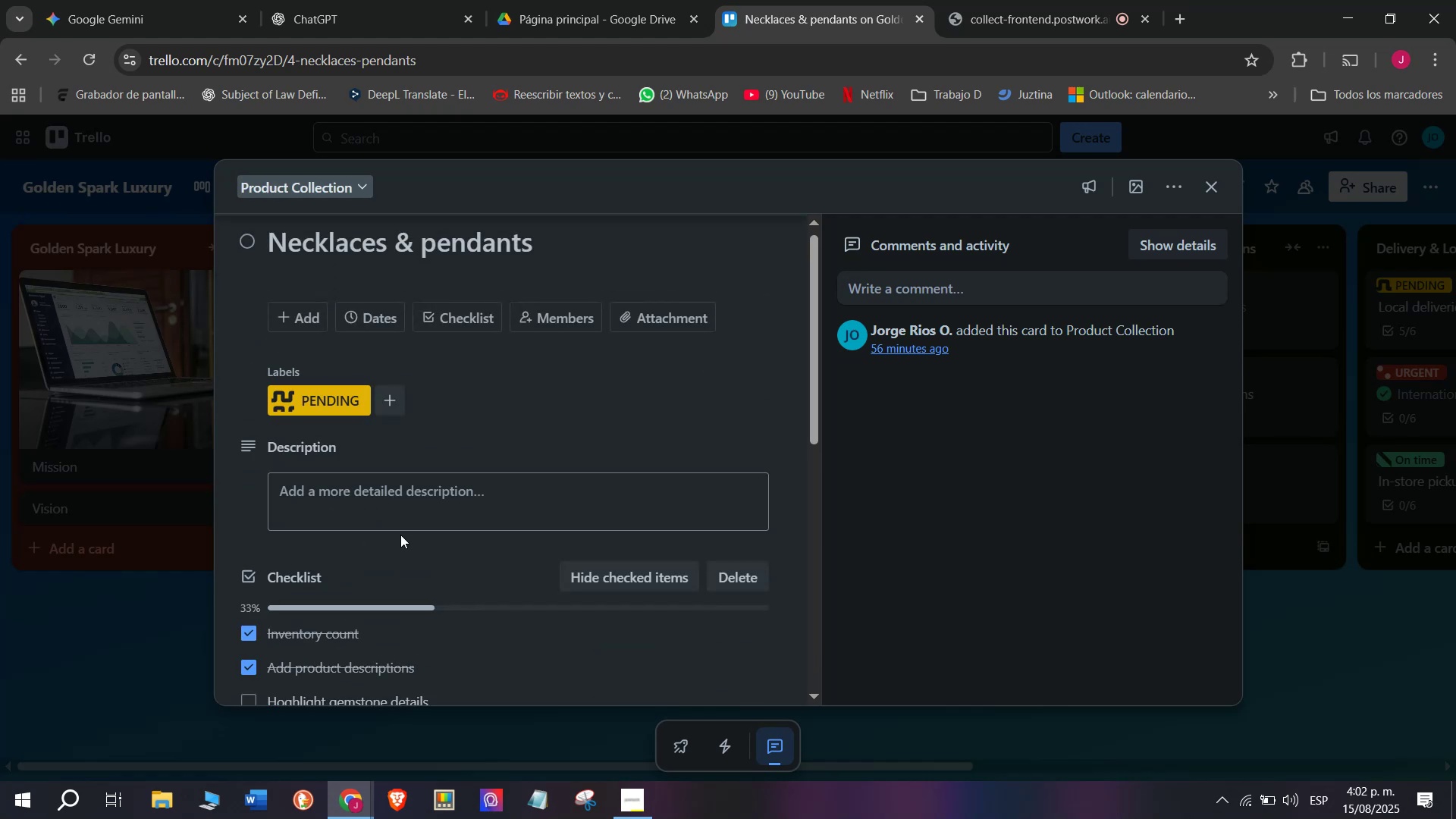 
scroll: coordinate [418, 536], scroll_direction: down, amount: 2.0
 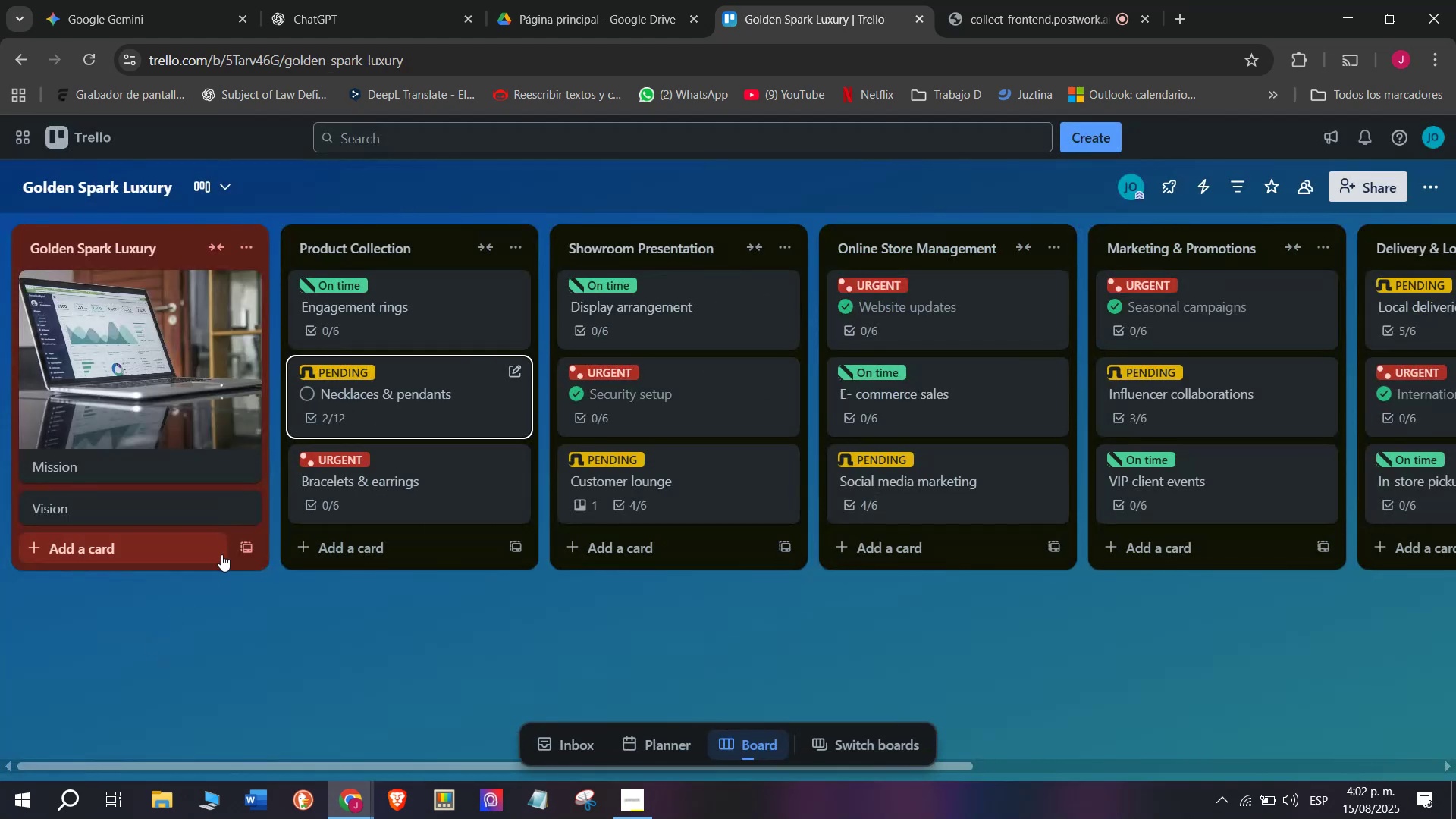 
scroll: coordinate [400, 535], scroll_direction: up, amount: 5.0
 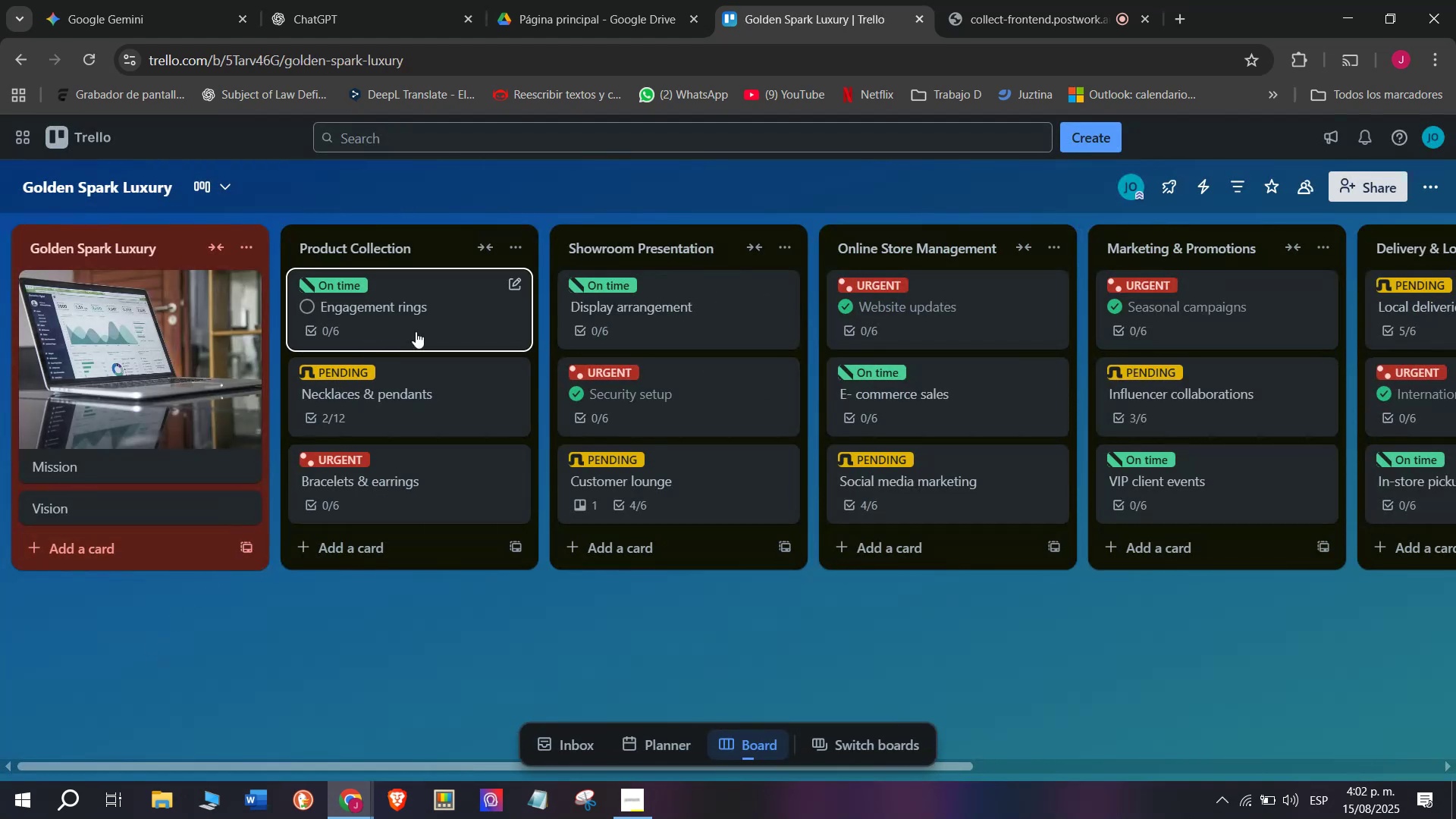 
mouse_move([386, 334])
 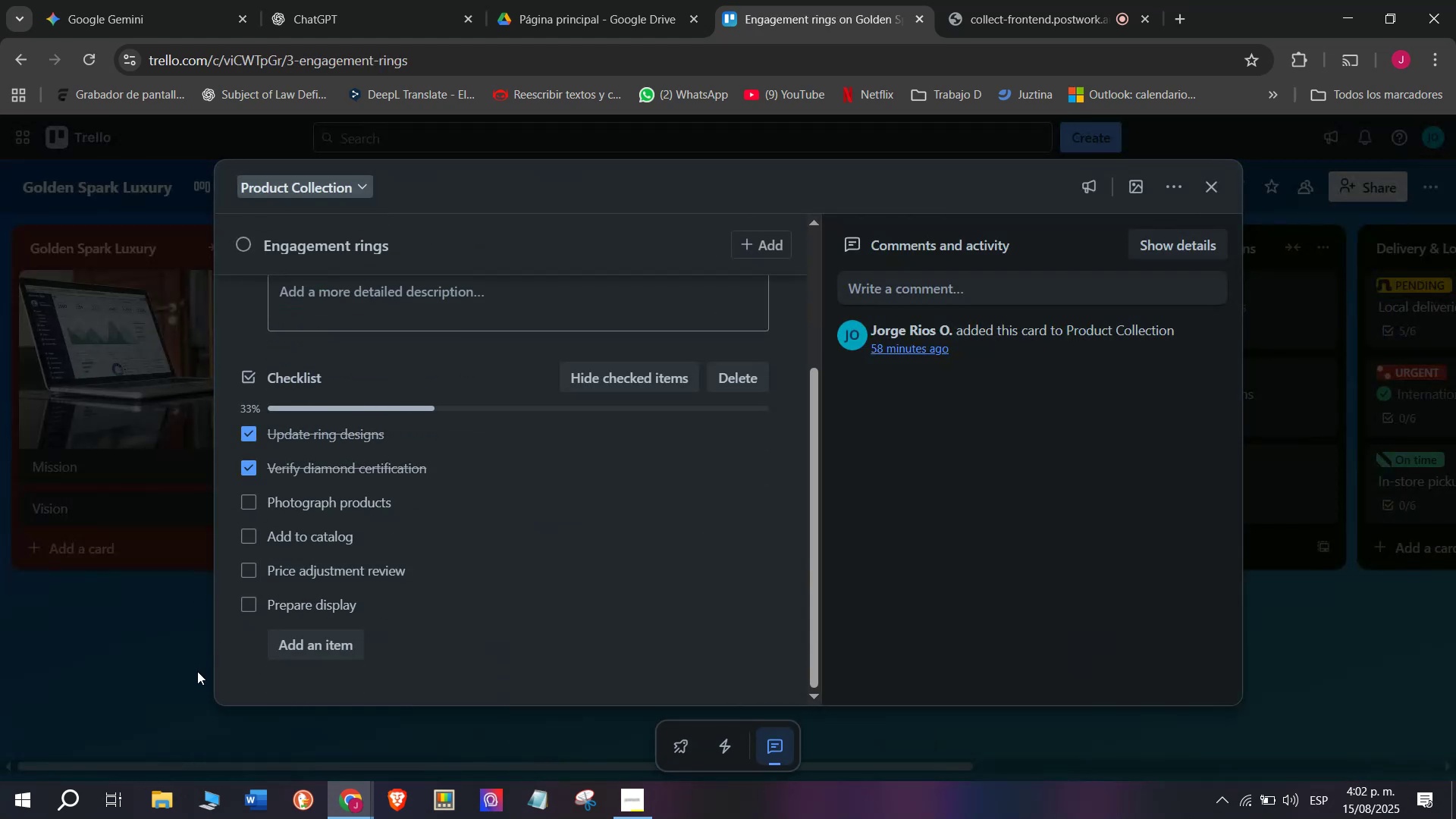 